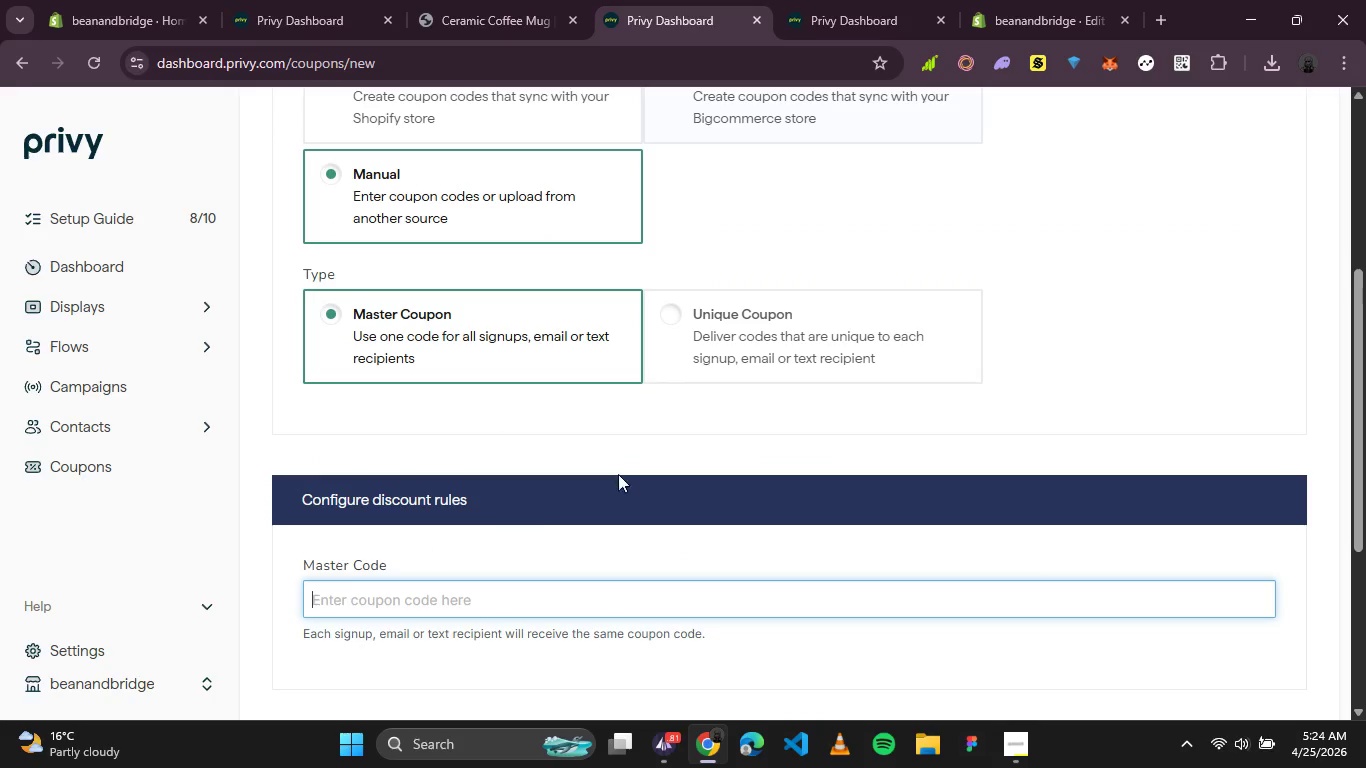 
scroll: coordinate [727, 436], scroll_direction: down, amount: 2.0
 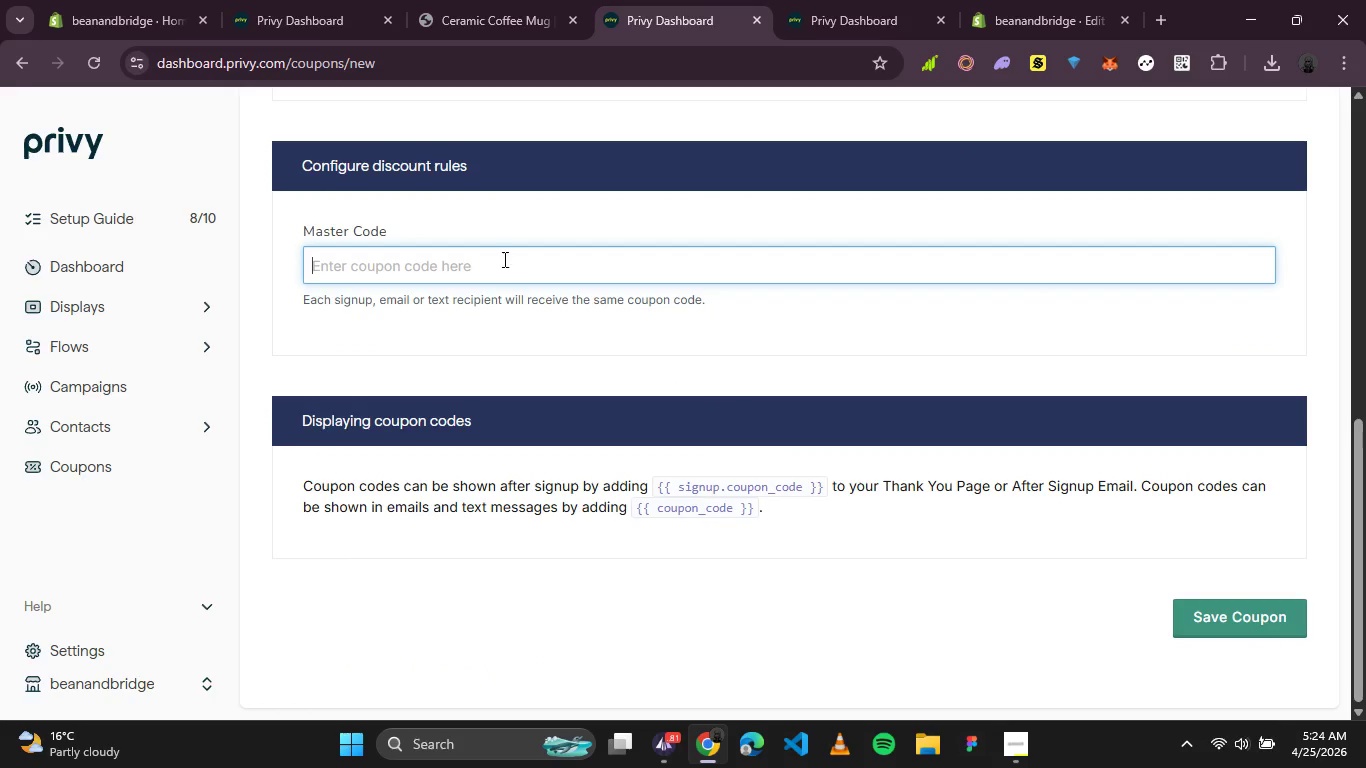 
left_click([495, 269])
 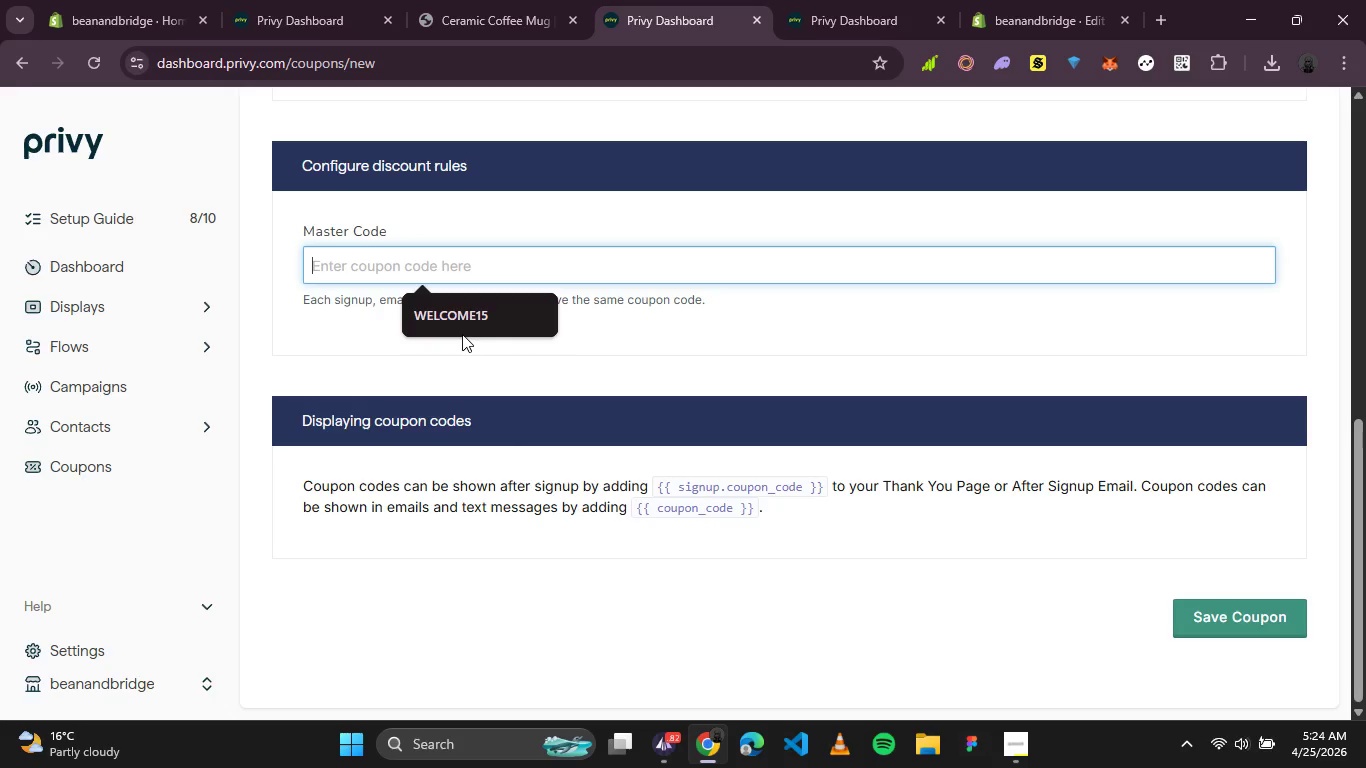 
left_click([463, 314])
 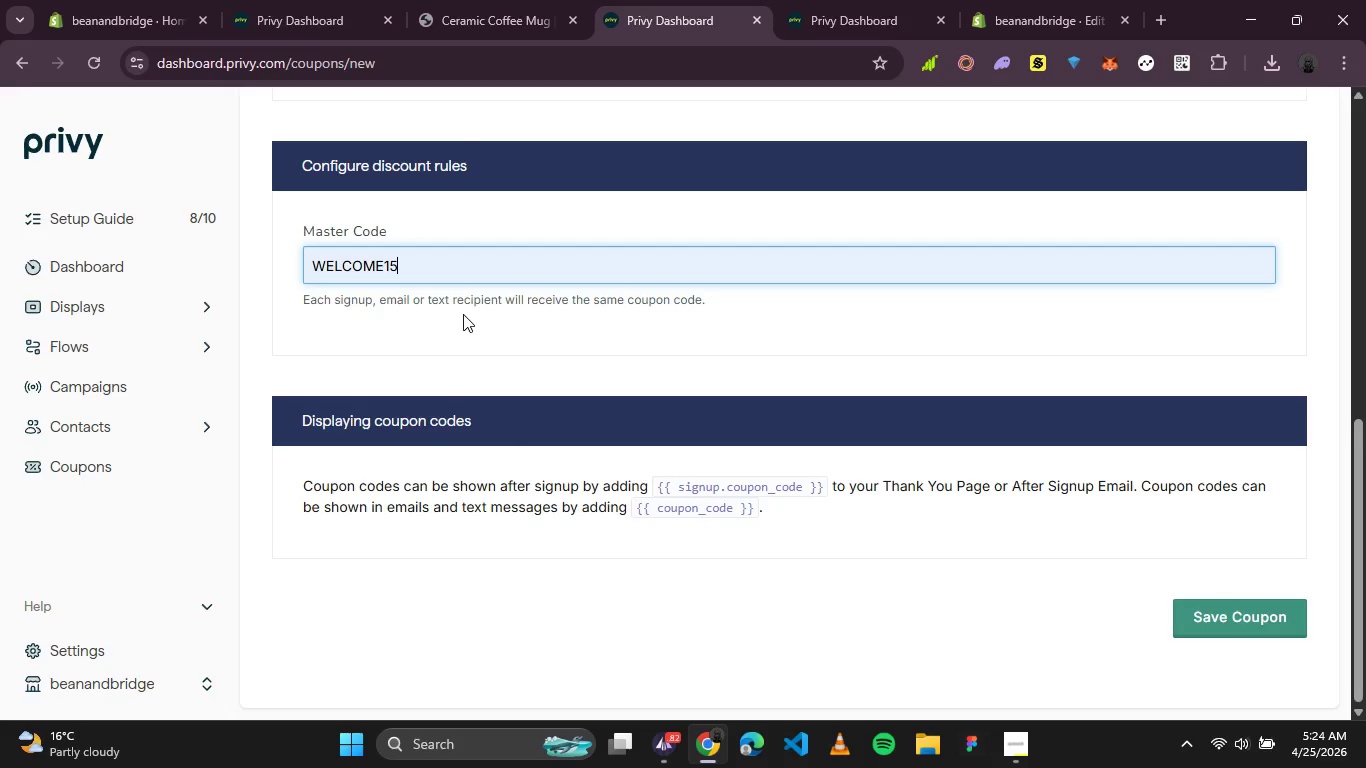 
scroll: coordinate [463, 314], scroll_direction: down, amount: 1.0
 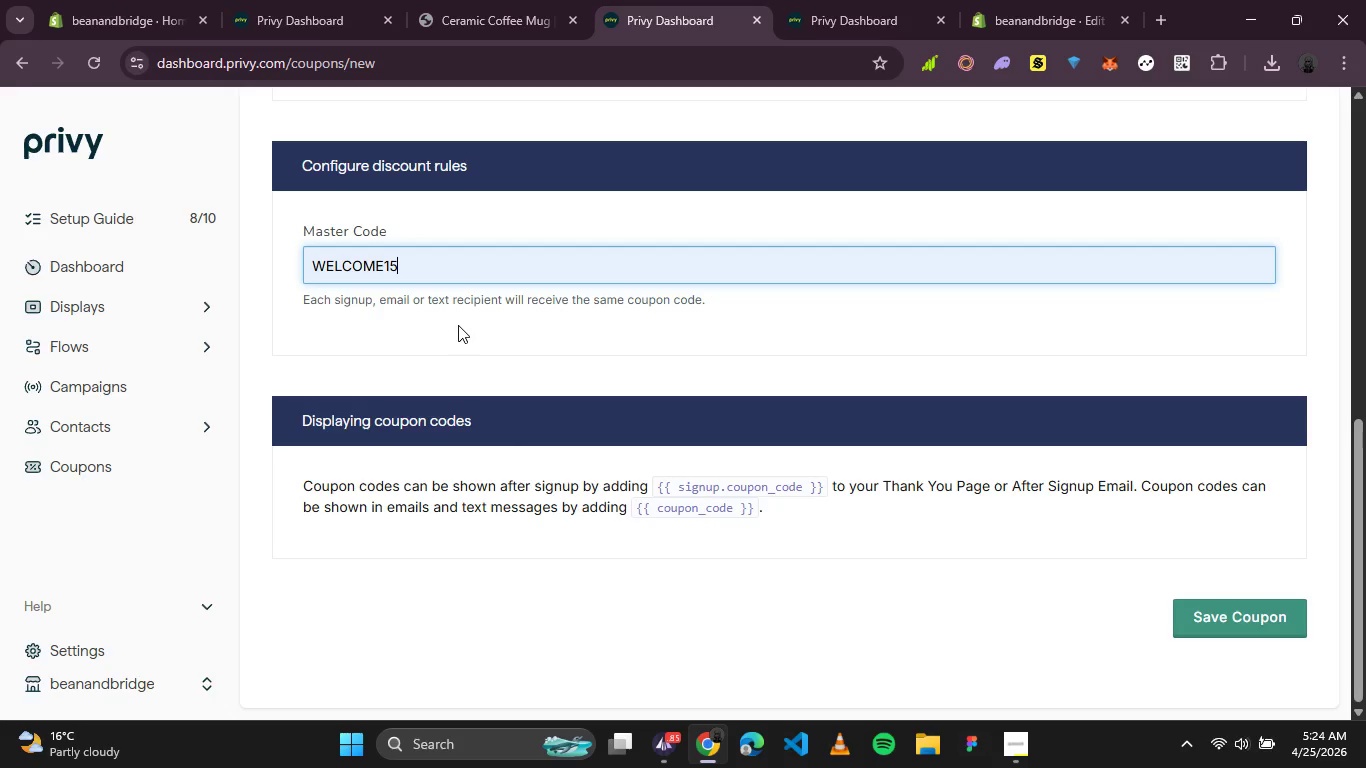 
wait(12.46)
 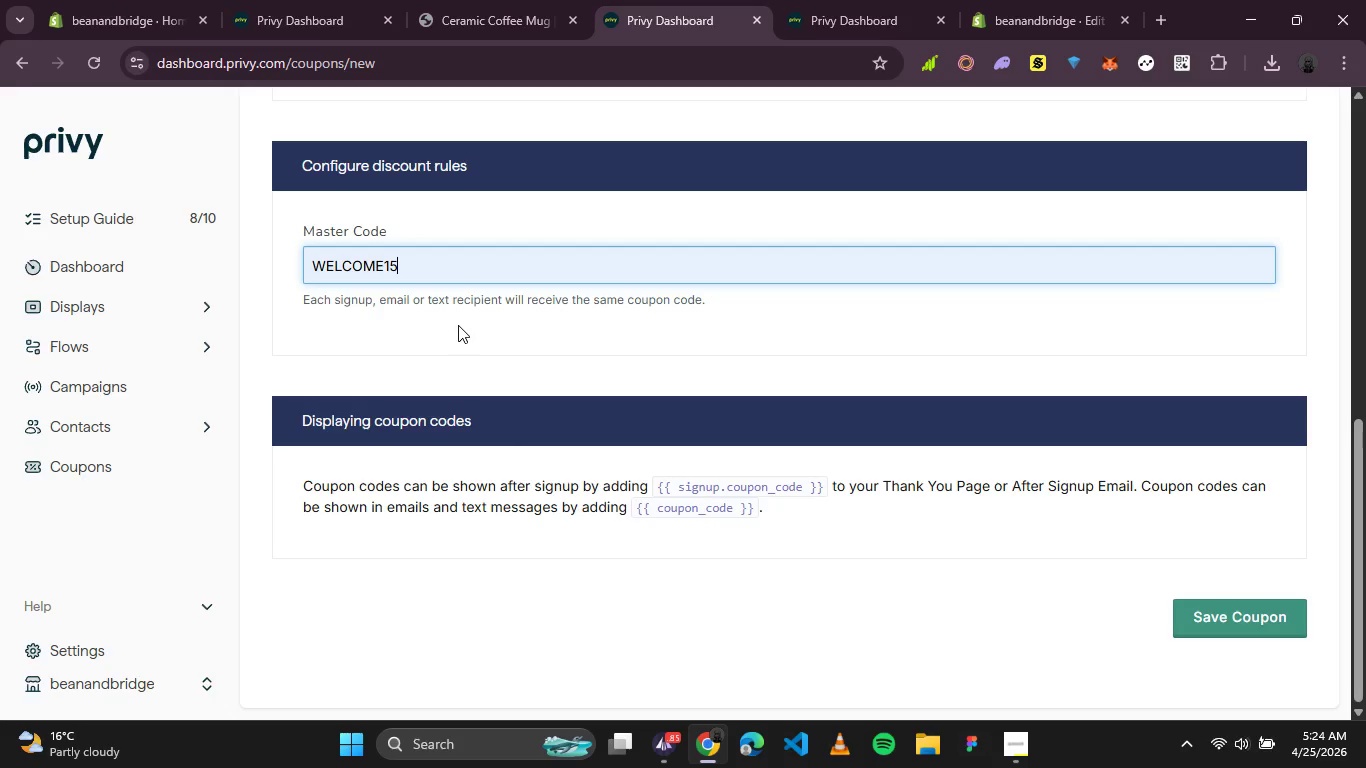 
left_click([1226, 626])
 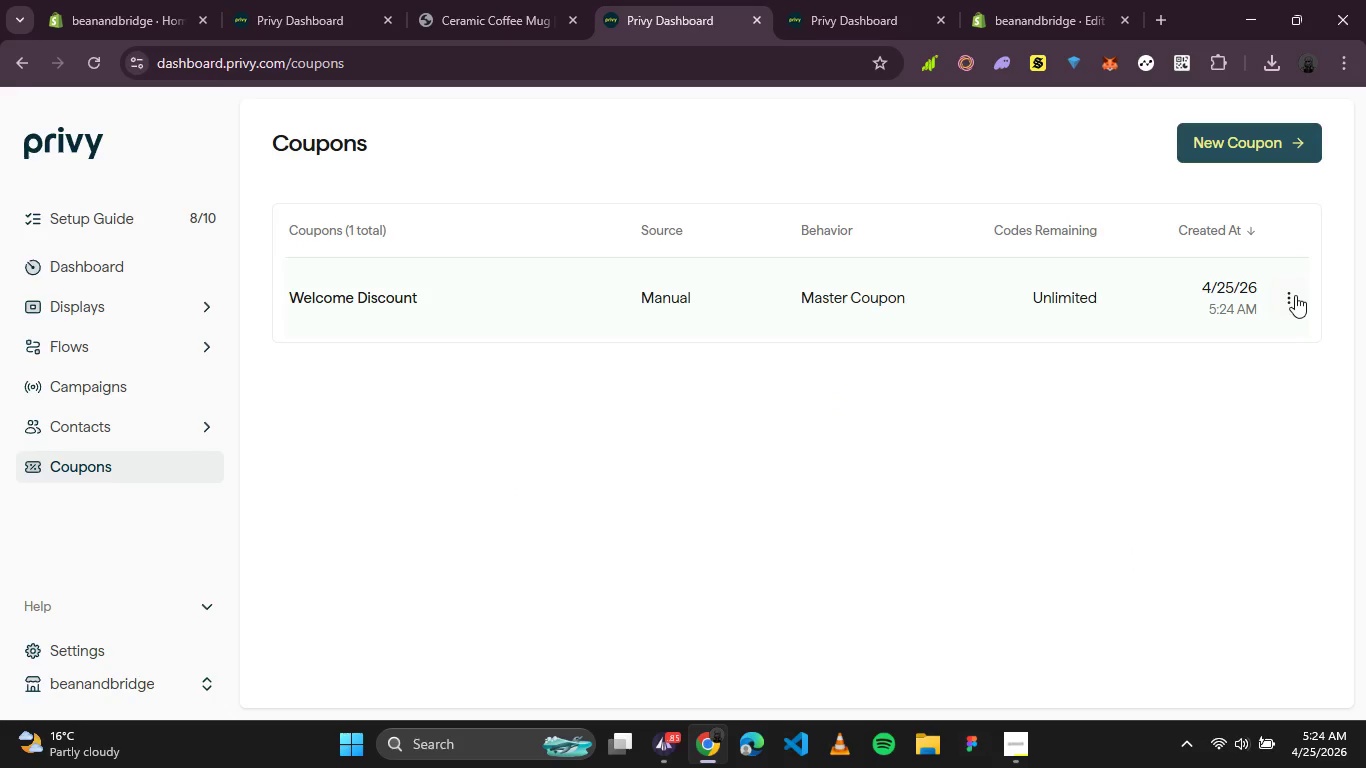 
left_click([1289, 296])
 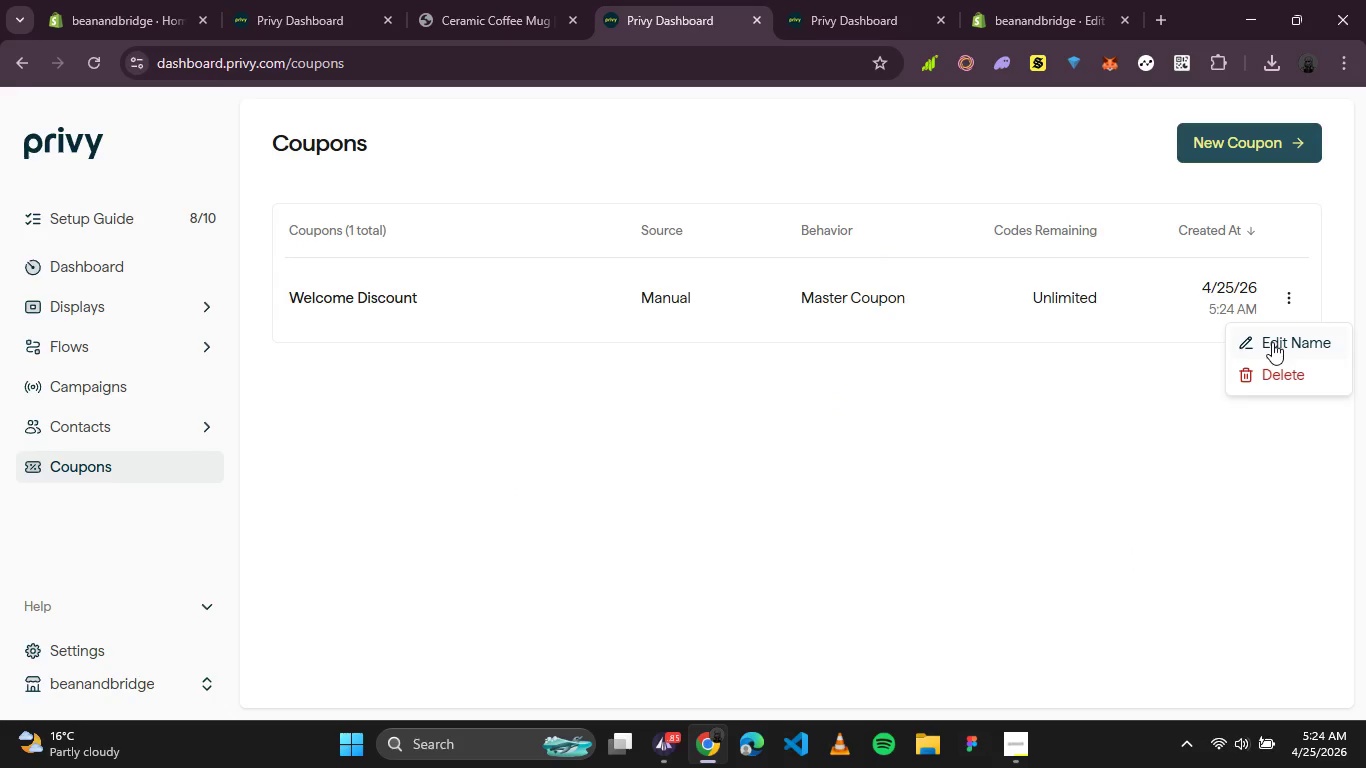 
left_click([1272, 342])
 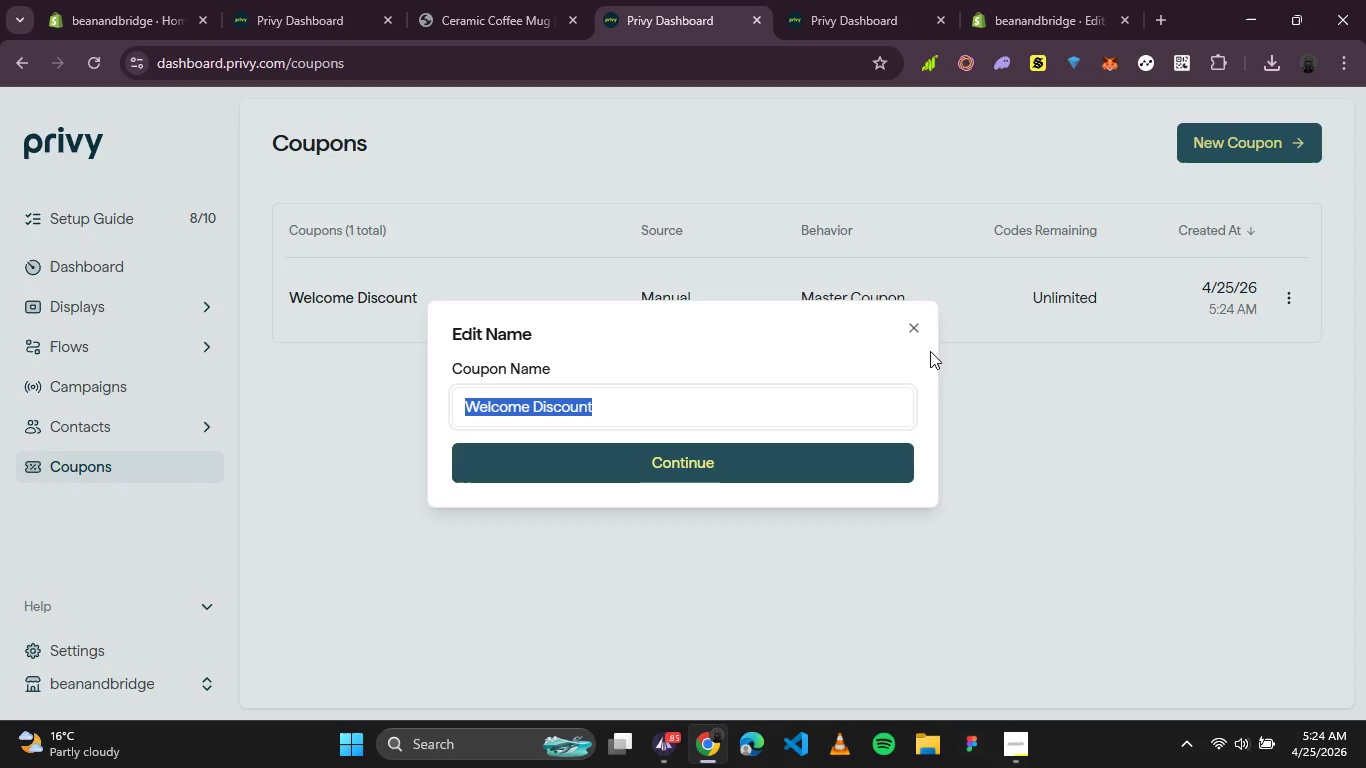 
left_click([918, 330])
 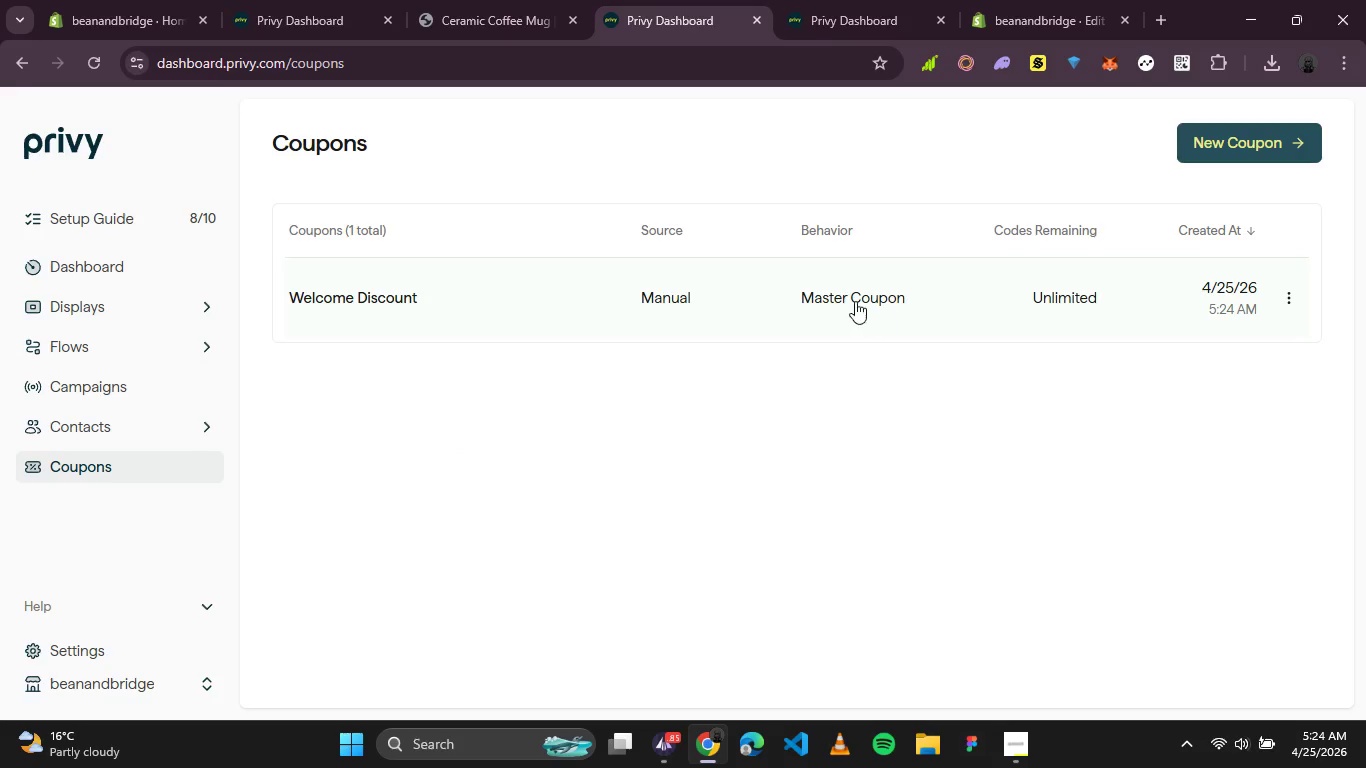 
left_click([855, 301])
 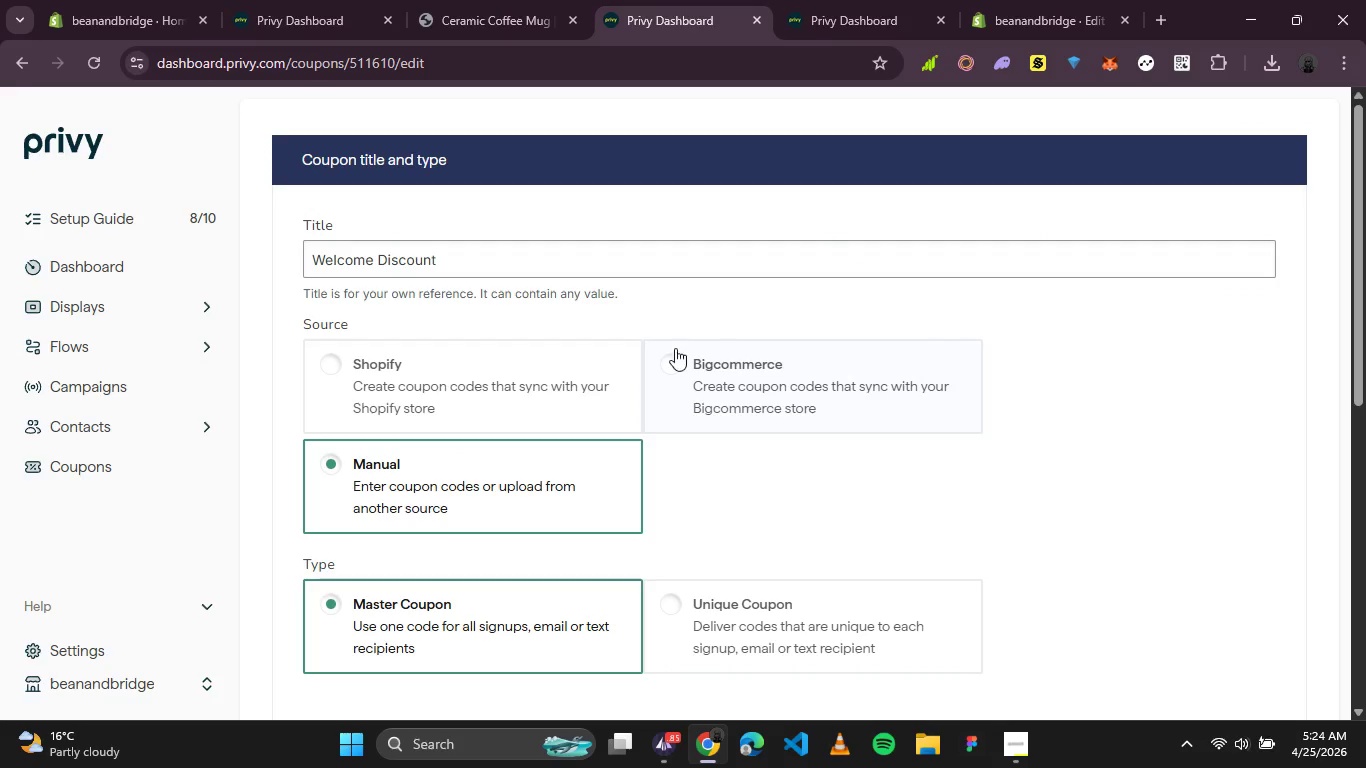 
scroll: coordinate [497, 452], scroll_direction: down, amount: 4.0
 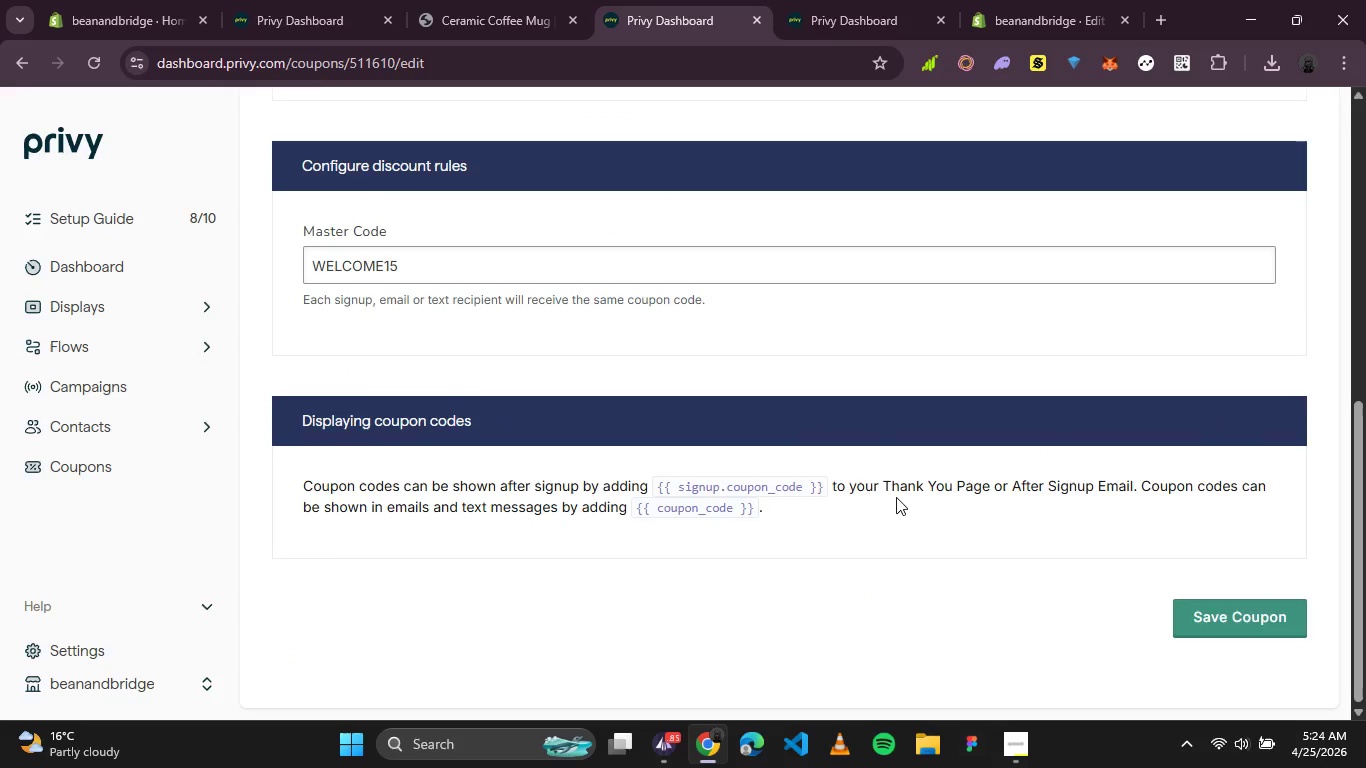 
scroll: coordinate [831, 408], scroll_direction: up, amount: 5.0
 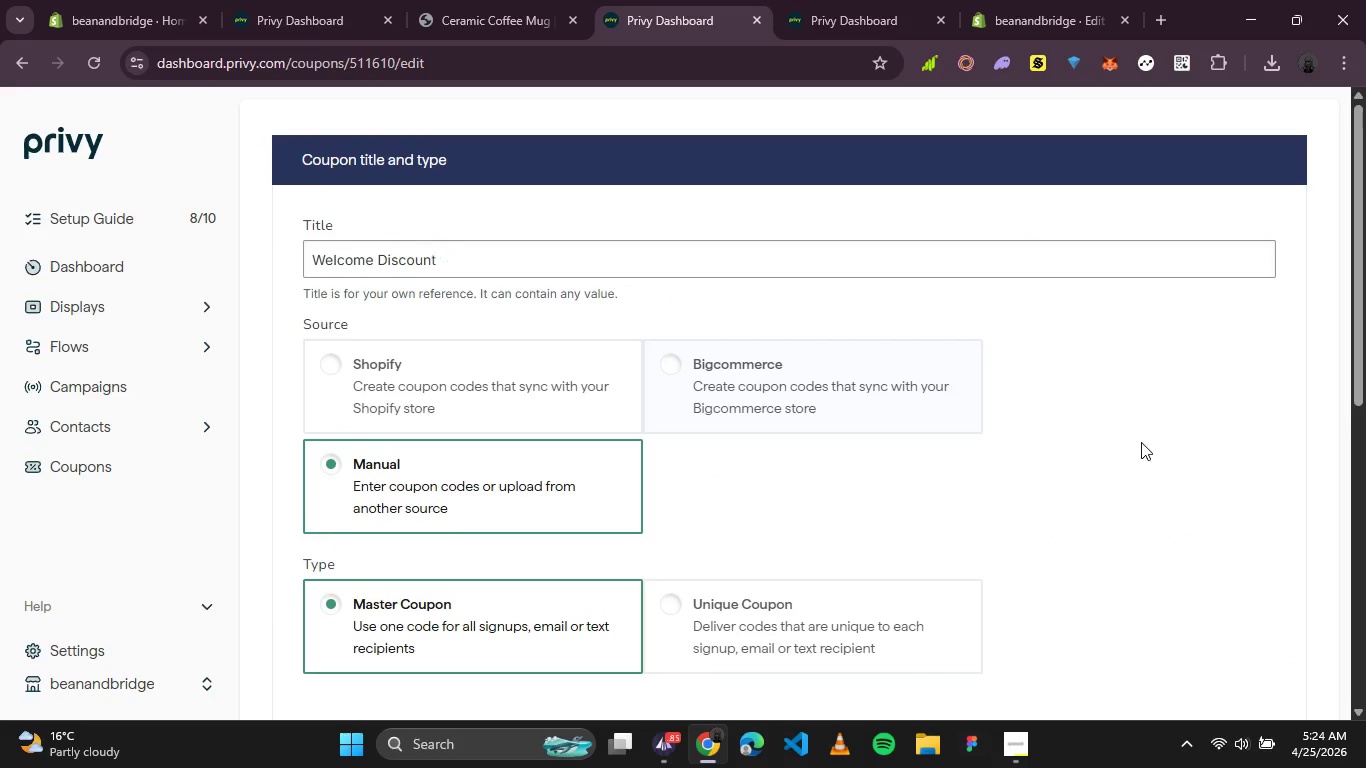 
scroll: coordinate [1146, 456], scroll_direction: down, amount: 4.0
 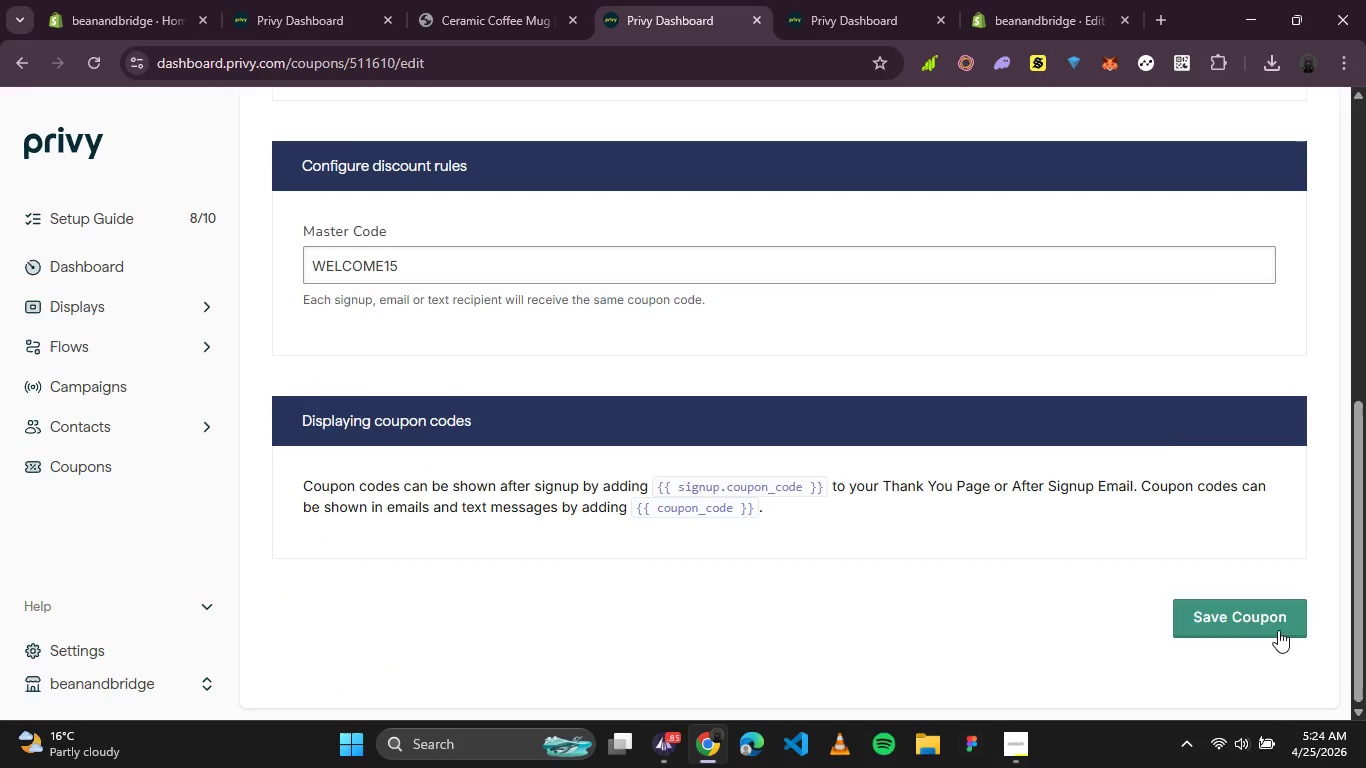 
left_click([1260, 630])
 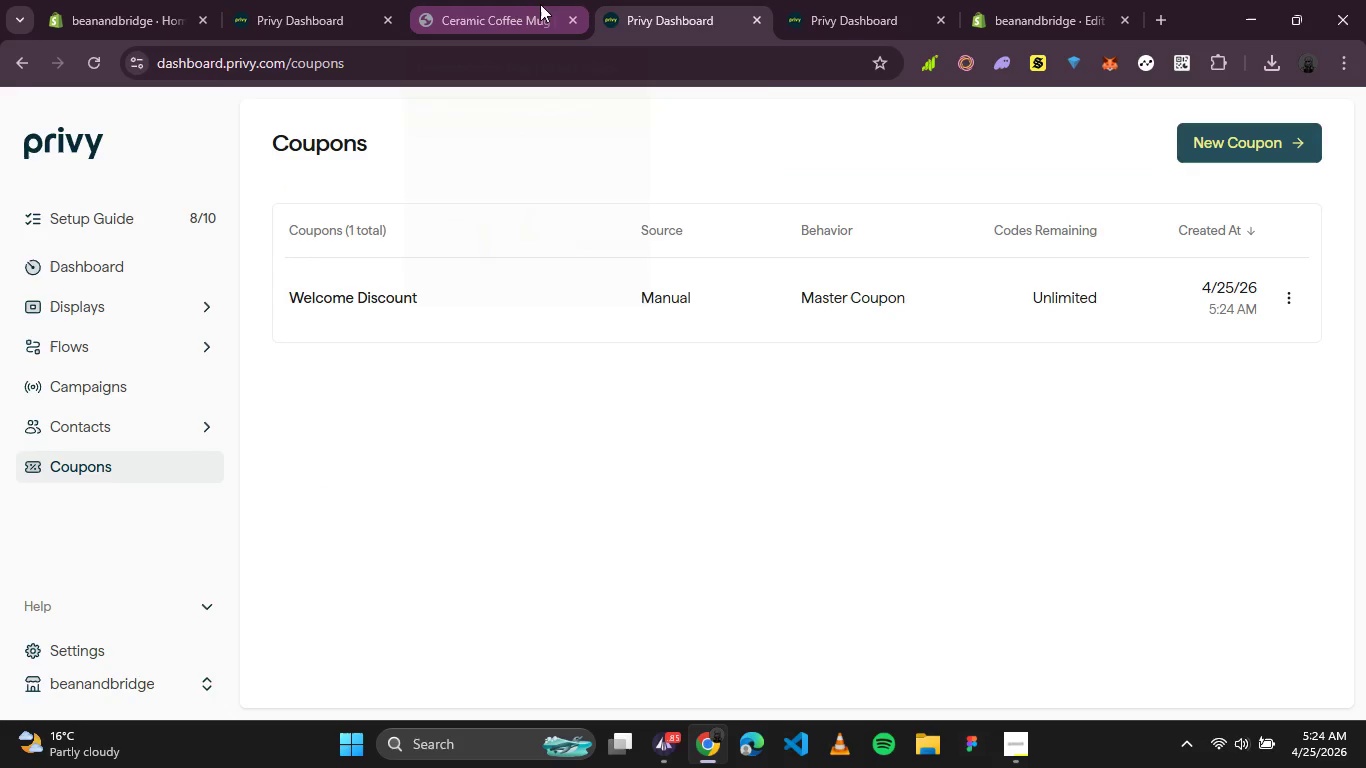 
left_click([871, 19])
 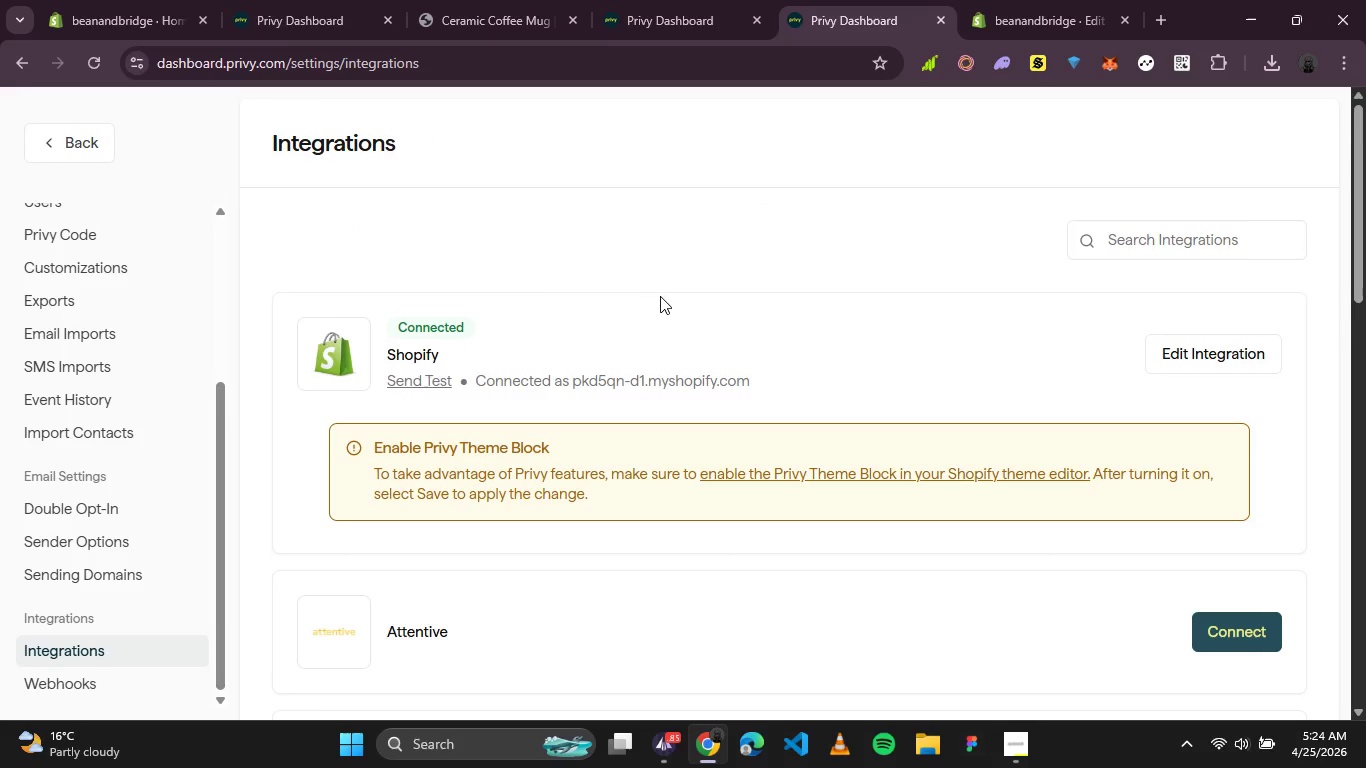 
scroll: coordinate [657, 302], scroll_direction: none, amount: 0.0
 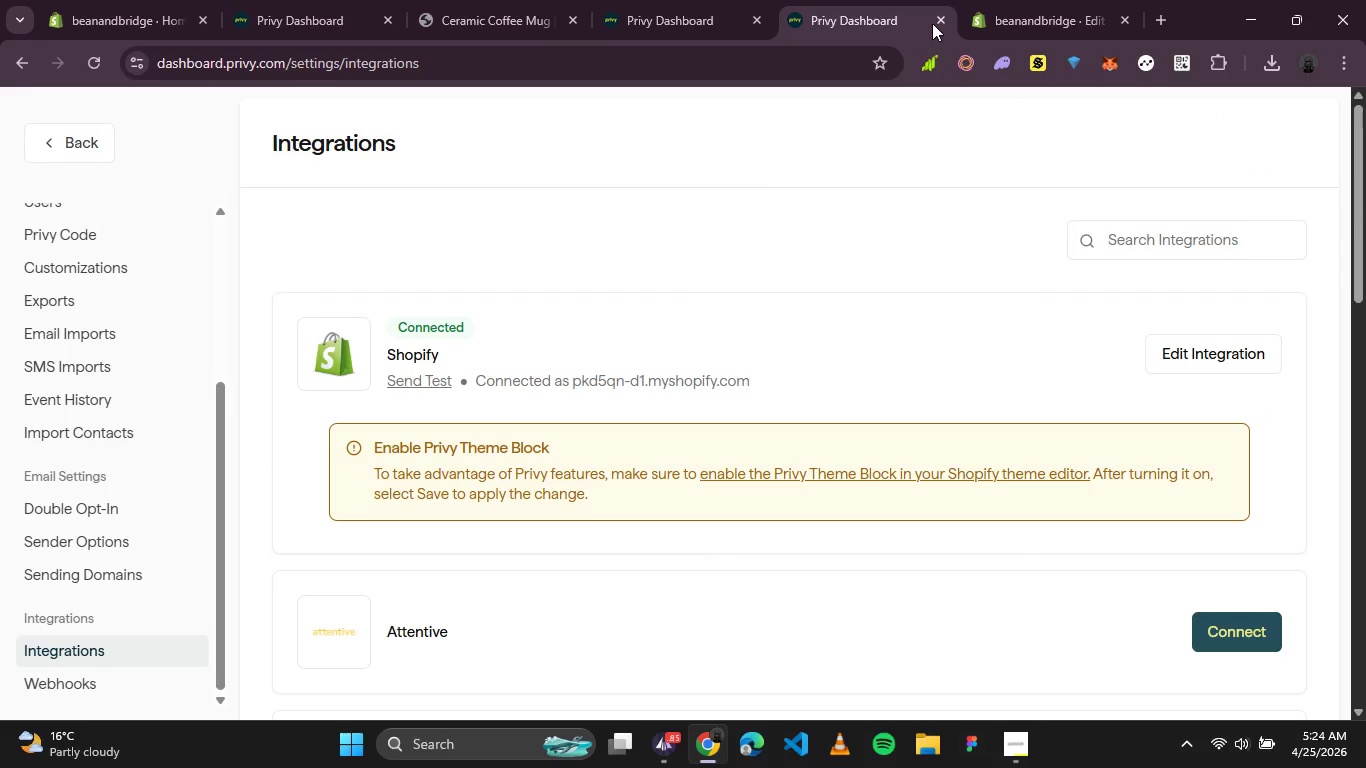 
left_click([940, 14])
 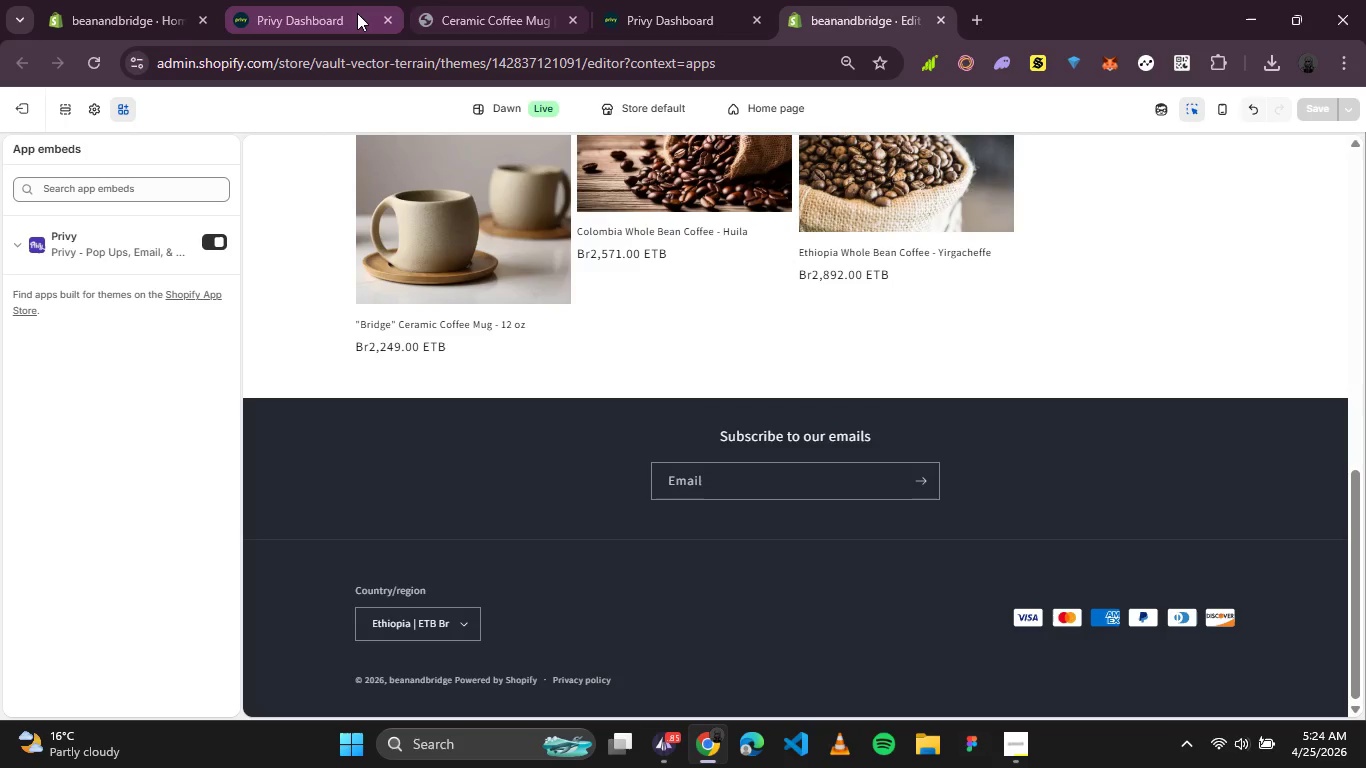 
left_click([357, 13])
 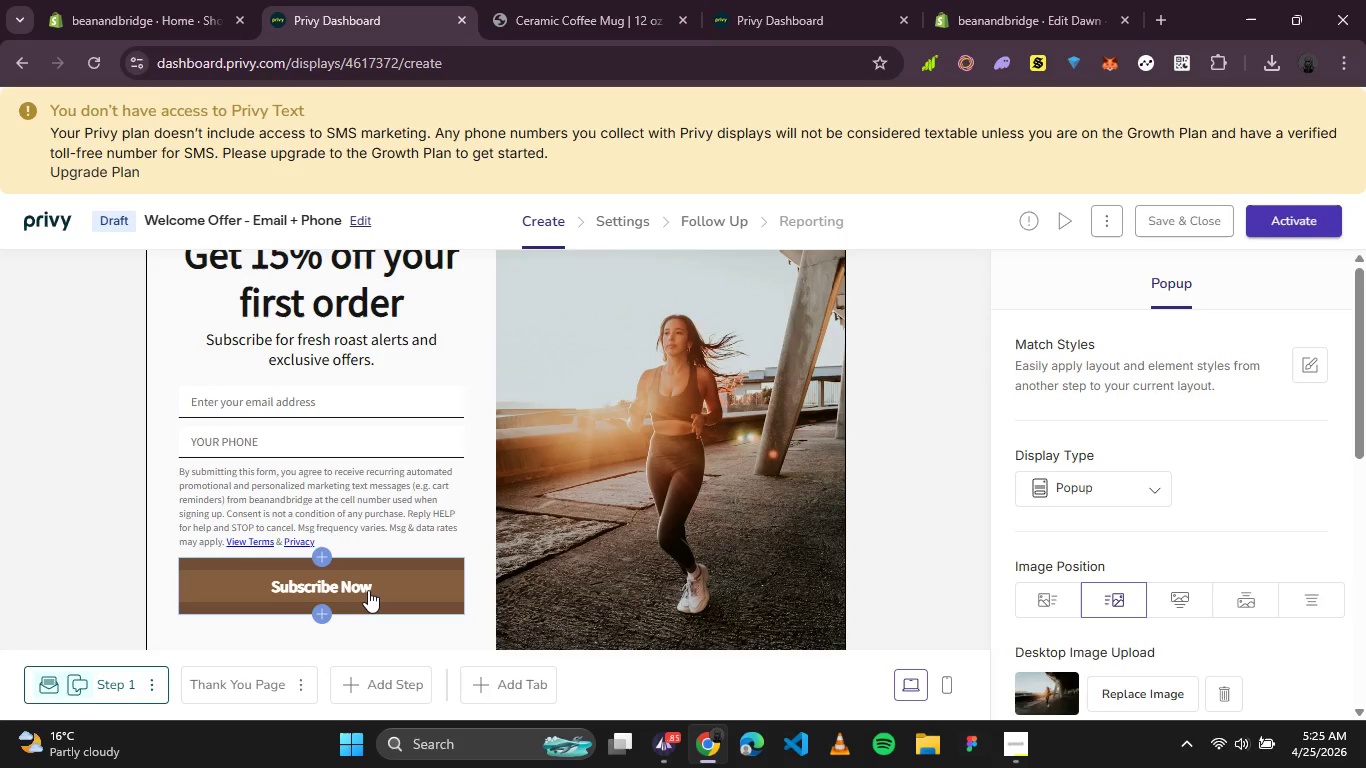 
wait(23.72)
 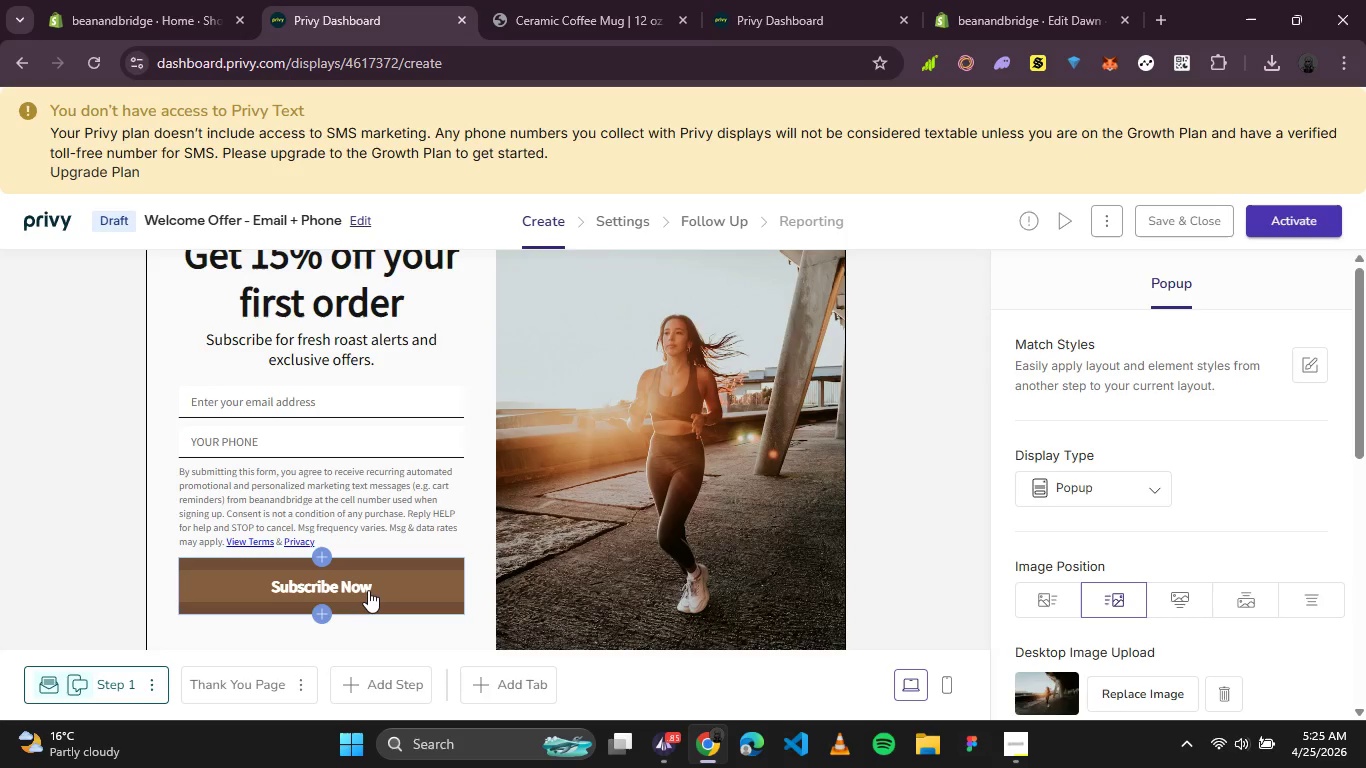 
left_click([263, 677])
 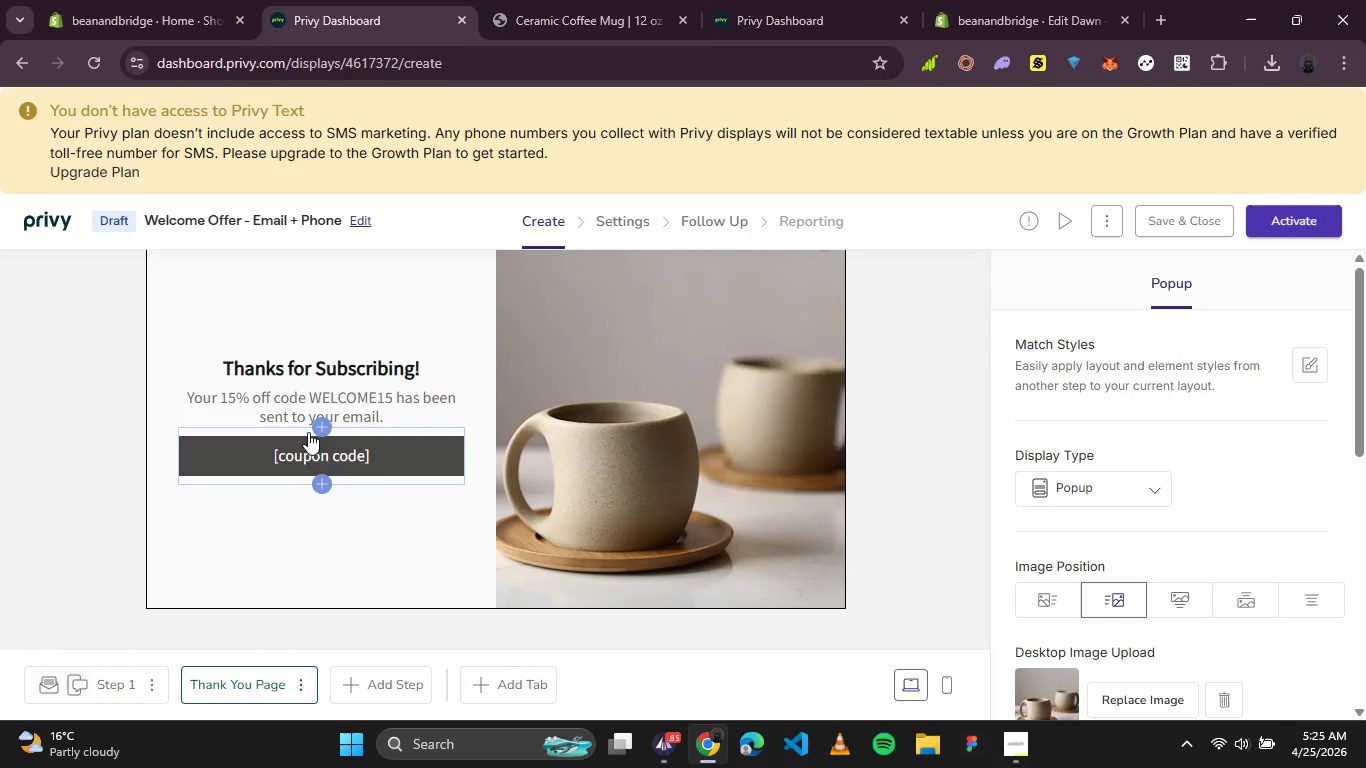 
left_click([308, 432])
 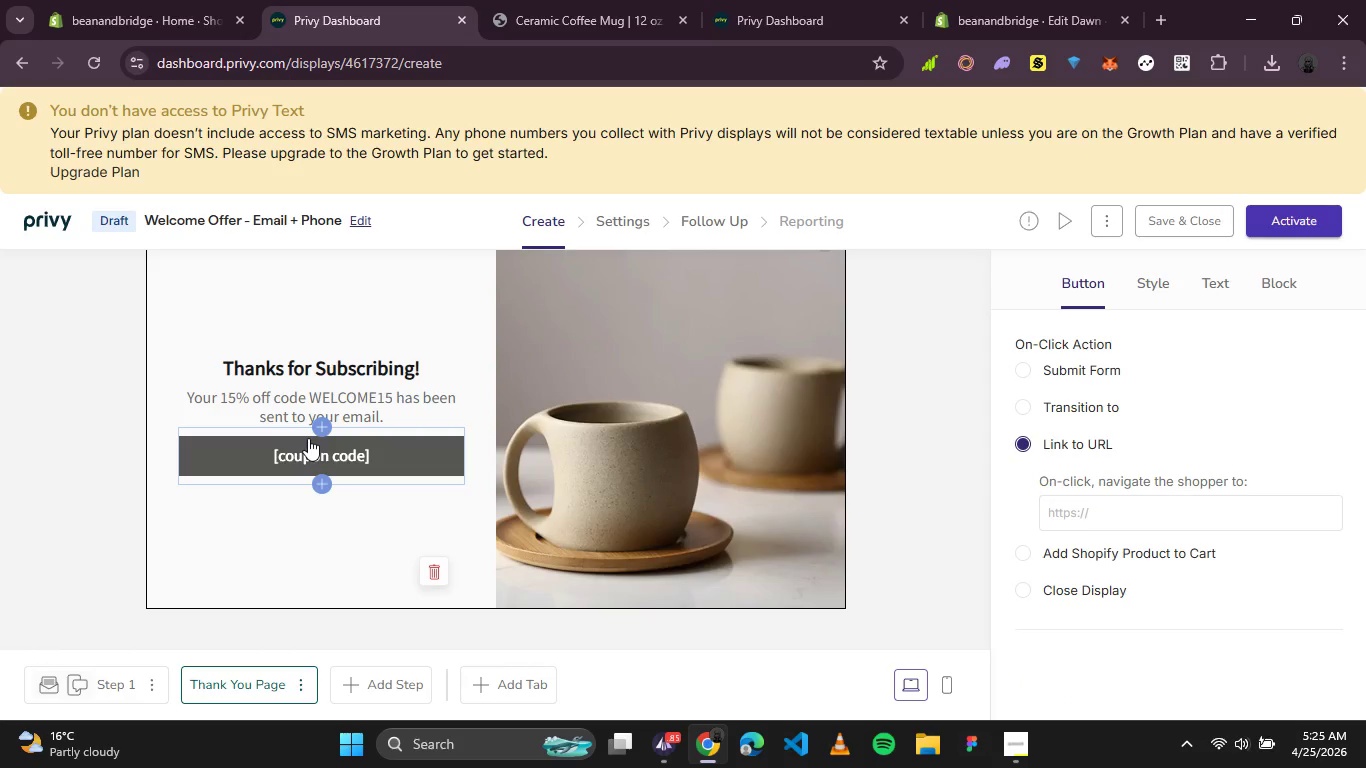 
left_click([308, 438])
 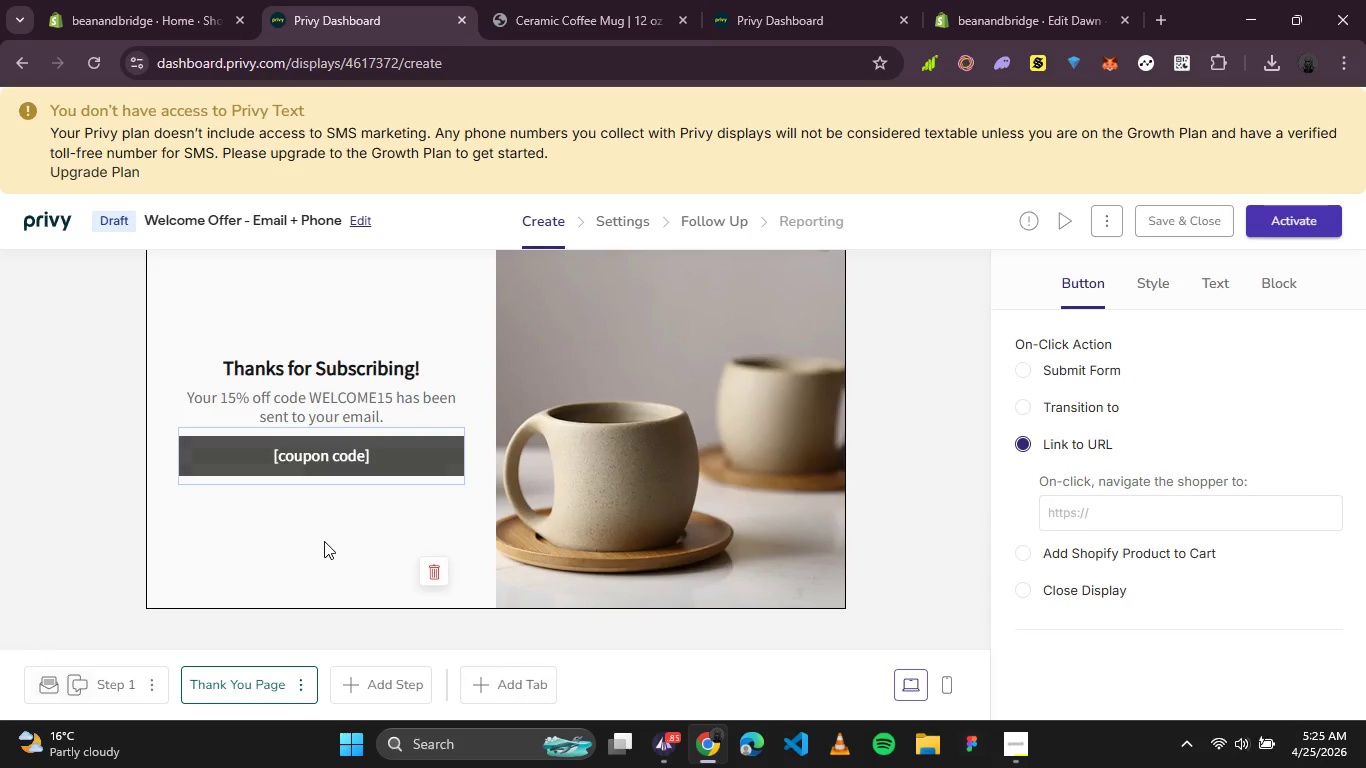 
left_click([324, 542])
 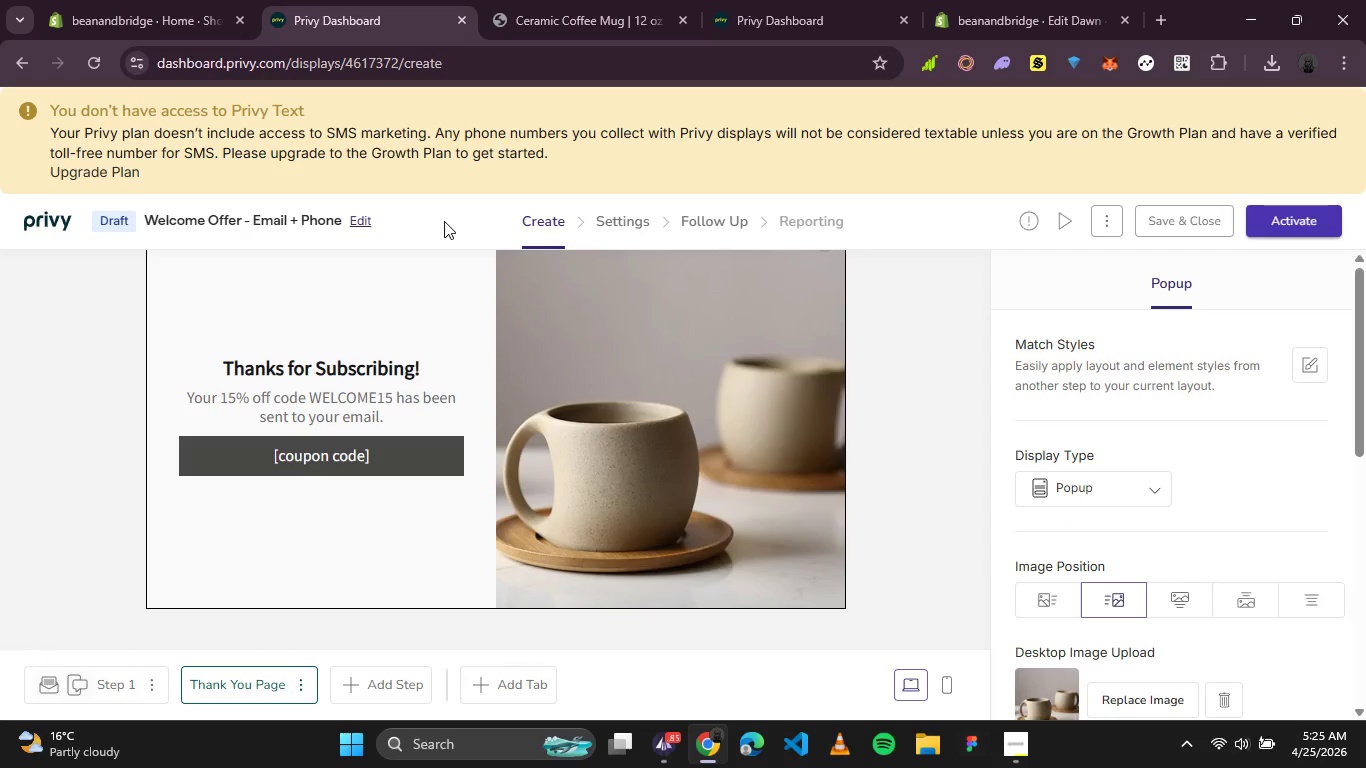 
wait(18.16)
 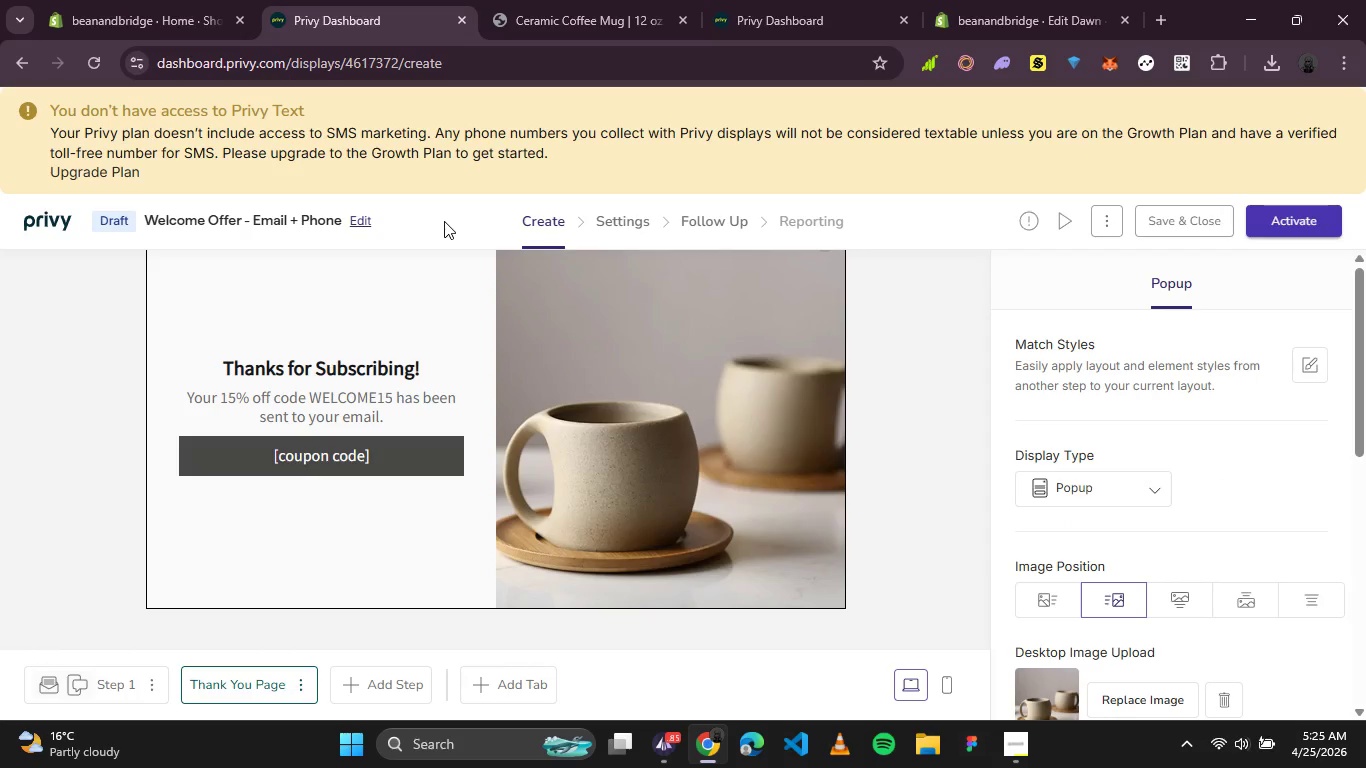 
left_click([1009, 729])